 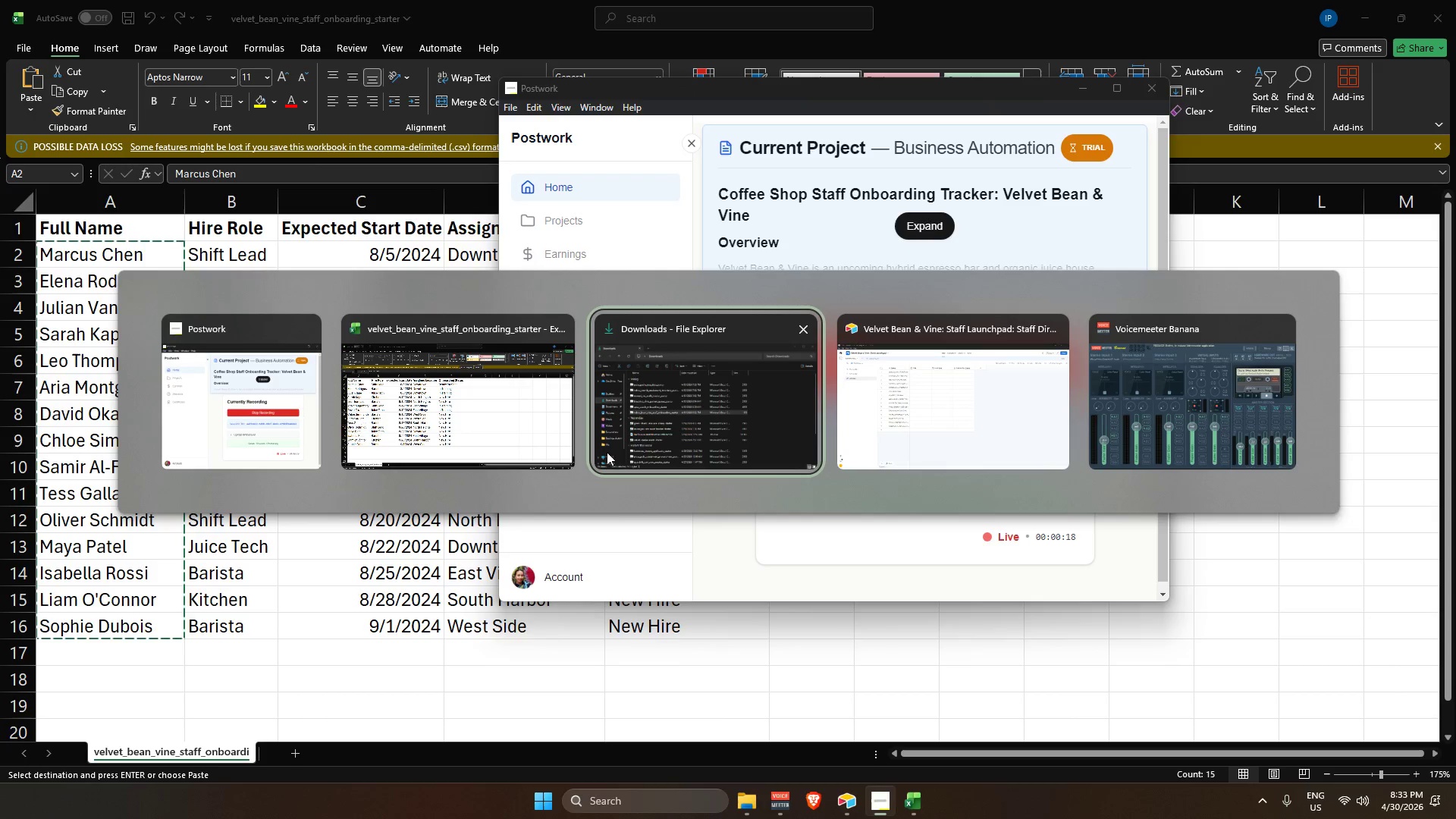 
key(Alt+Tab)
 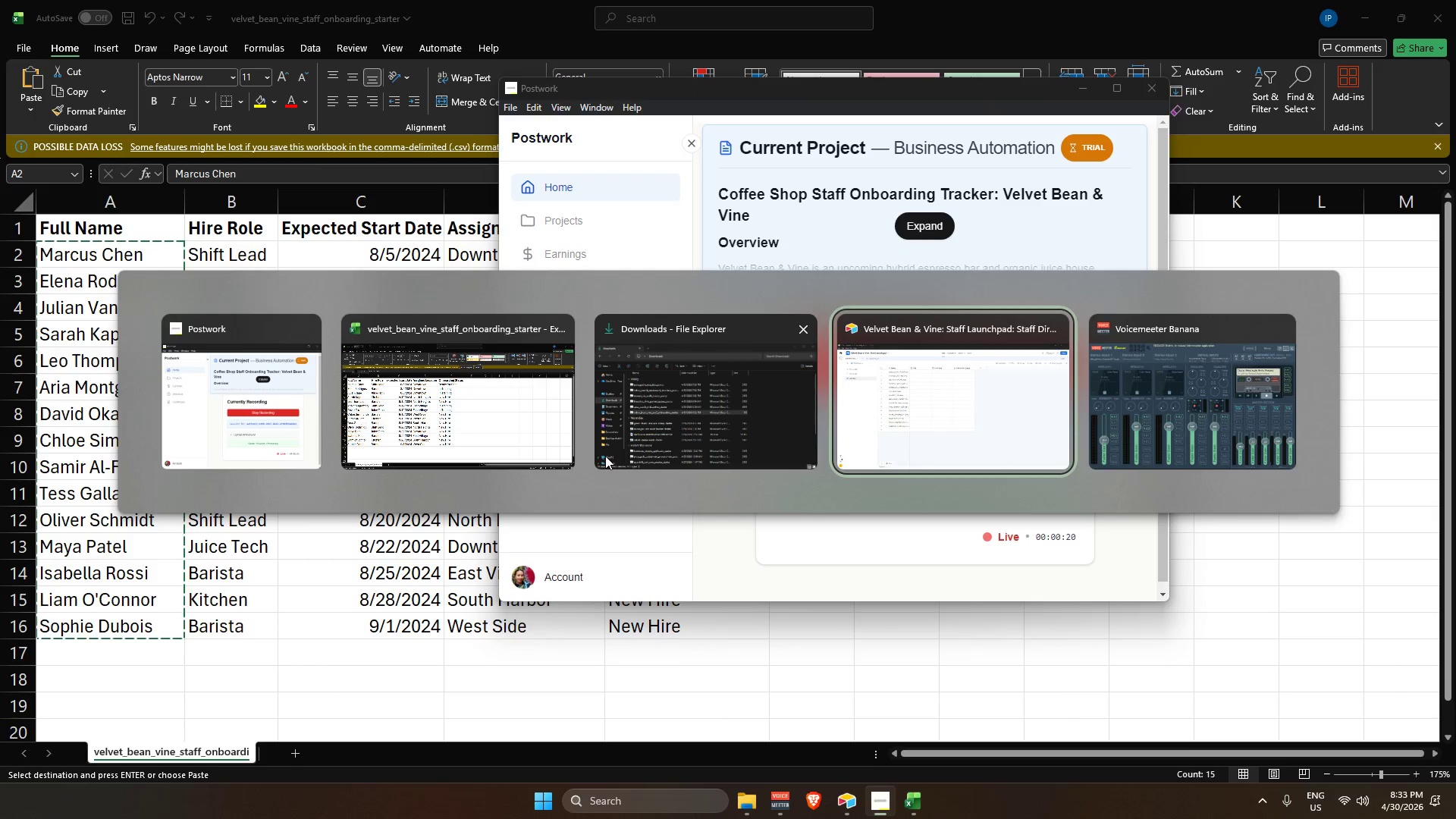 
key(Alt+Tab)
 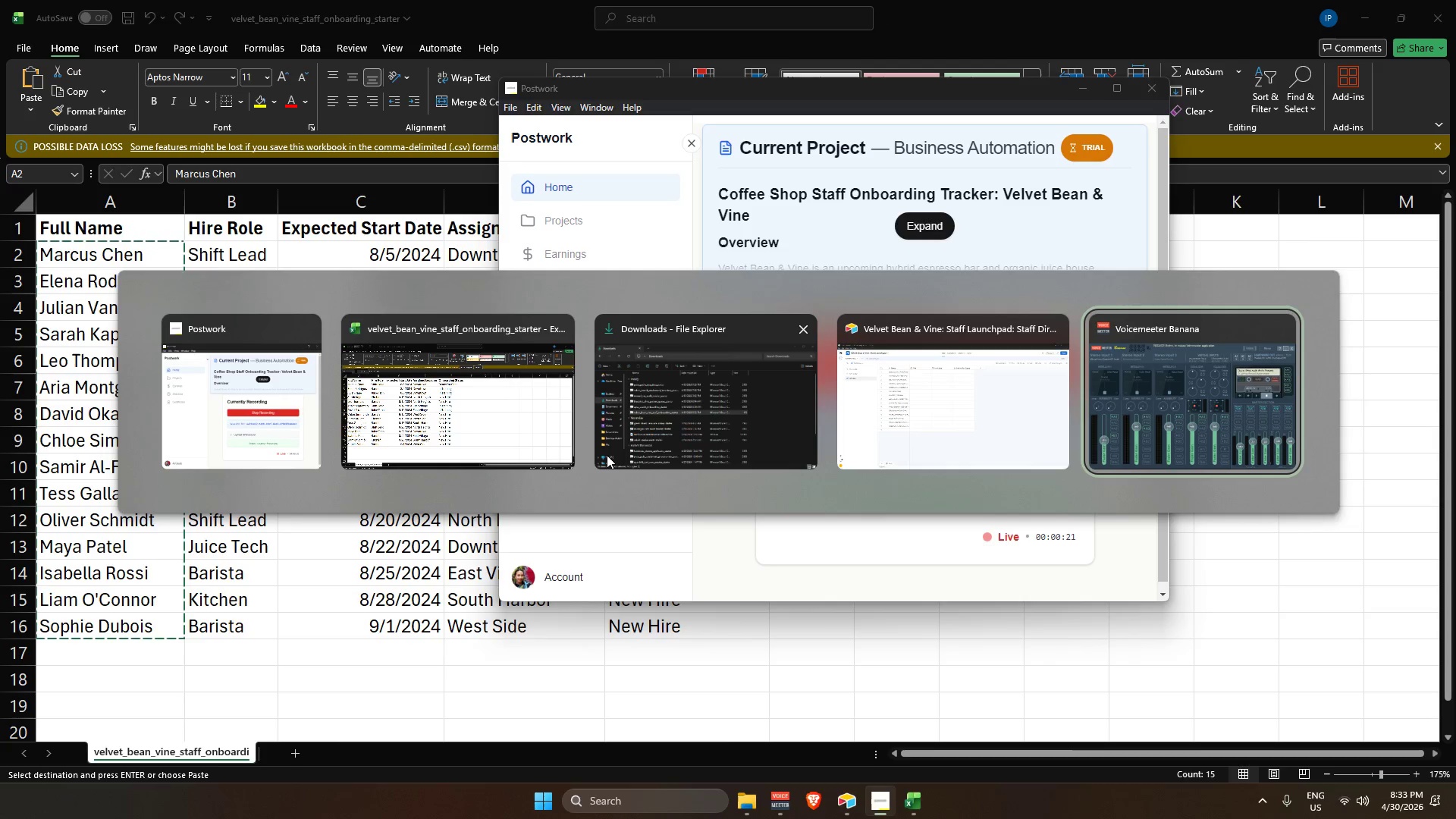 
key(Alt+Tab)
 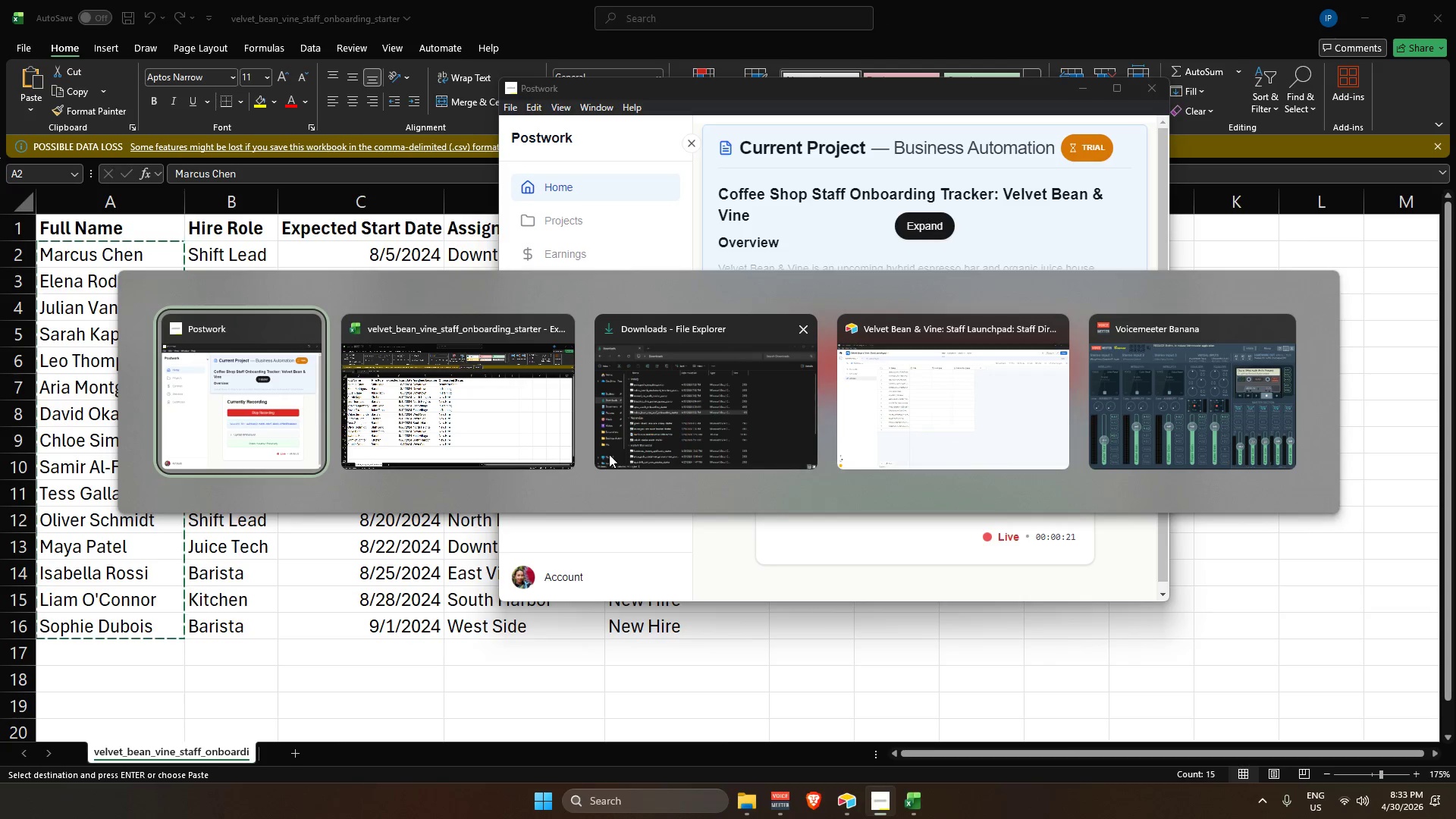 
key(Alt+Tab)
 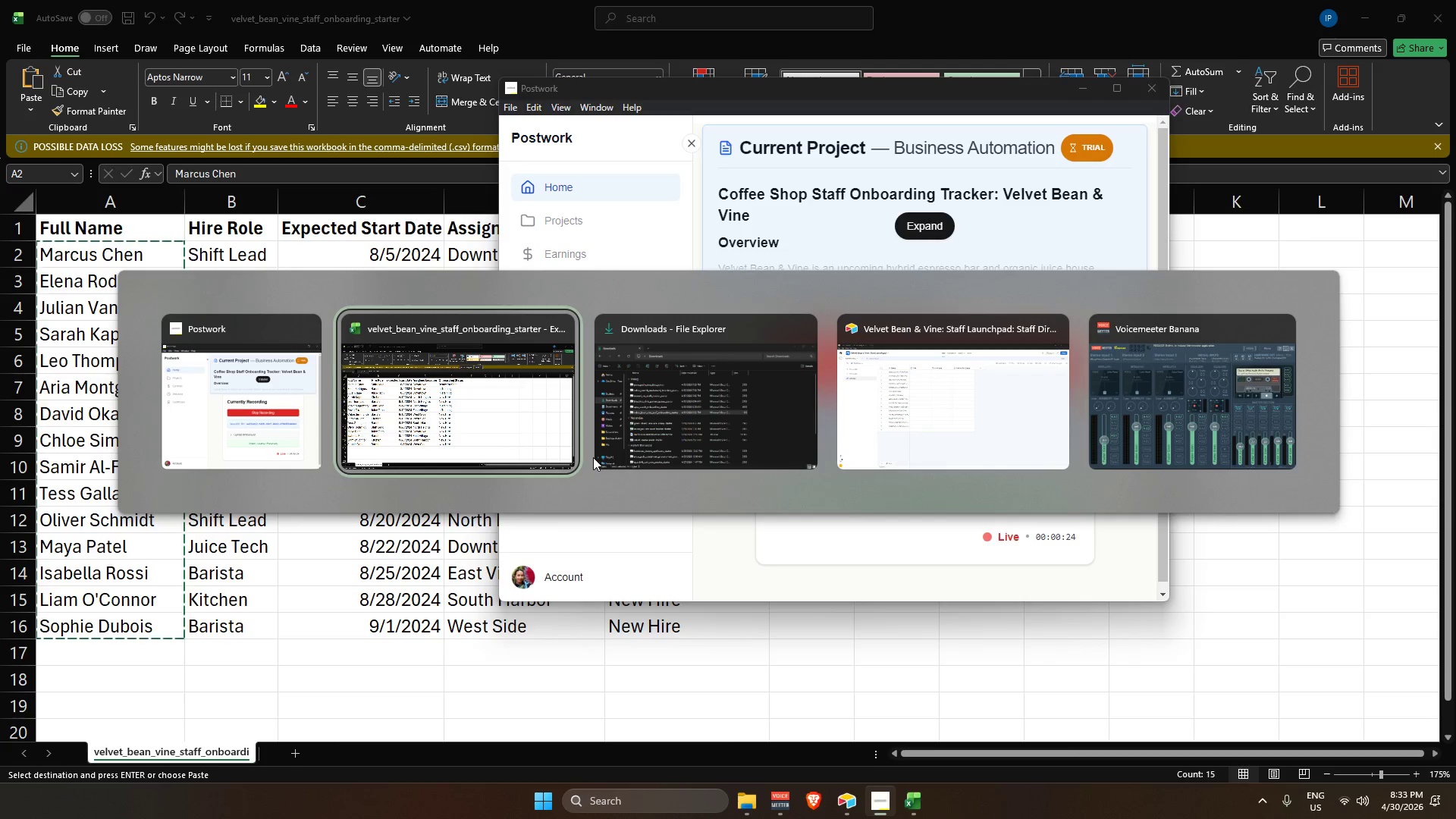 
key(Alt+Tab)
 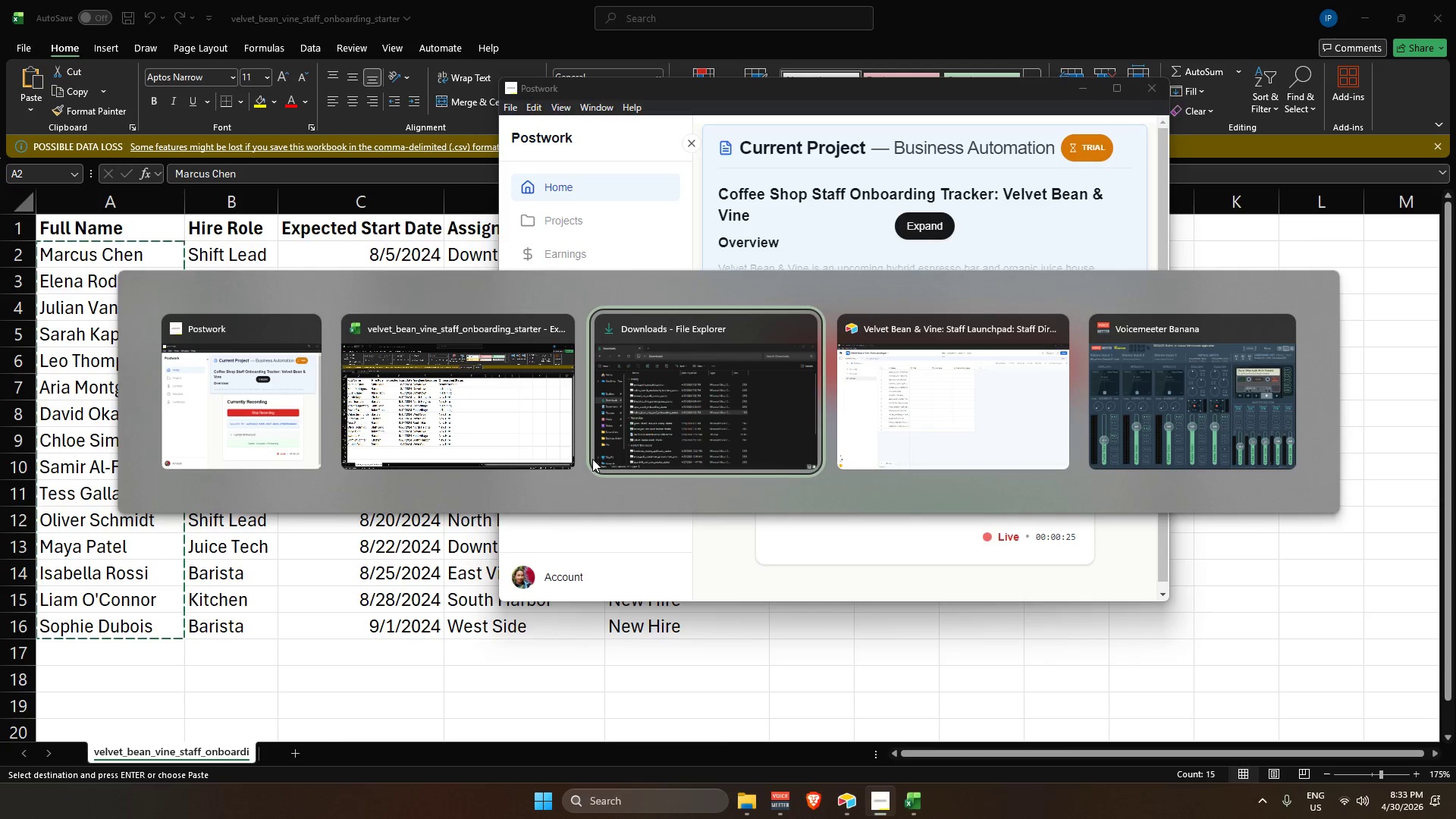 
key(Alt+Tab)
 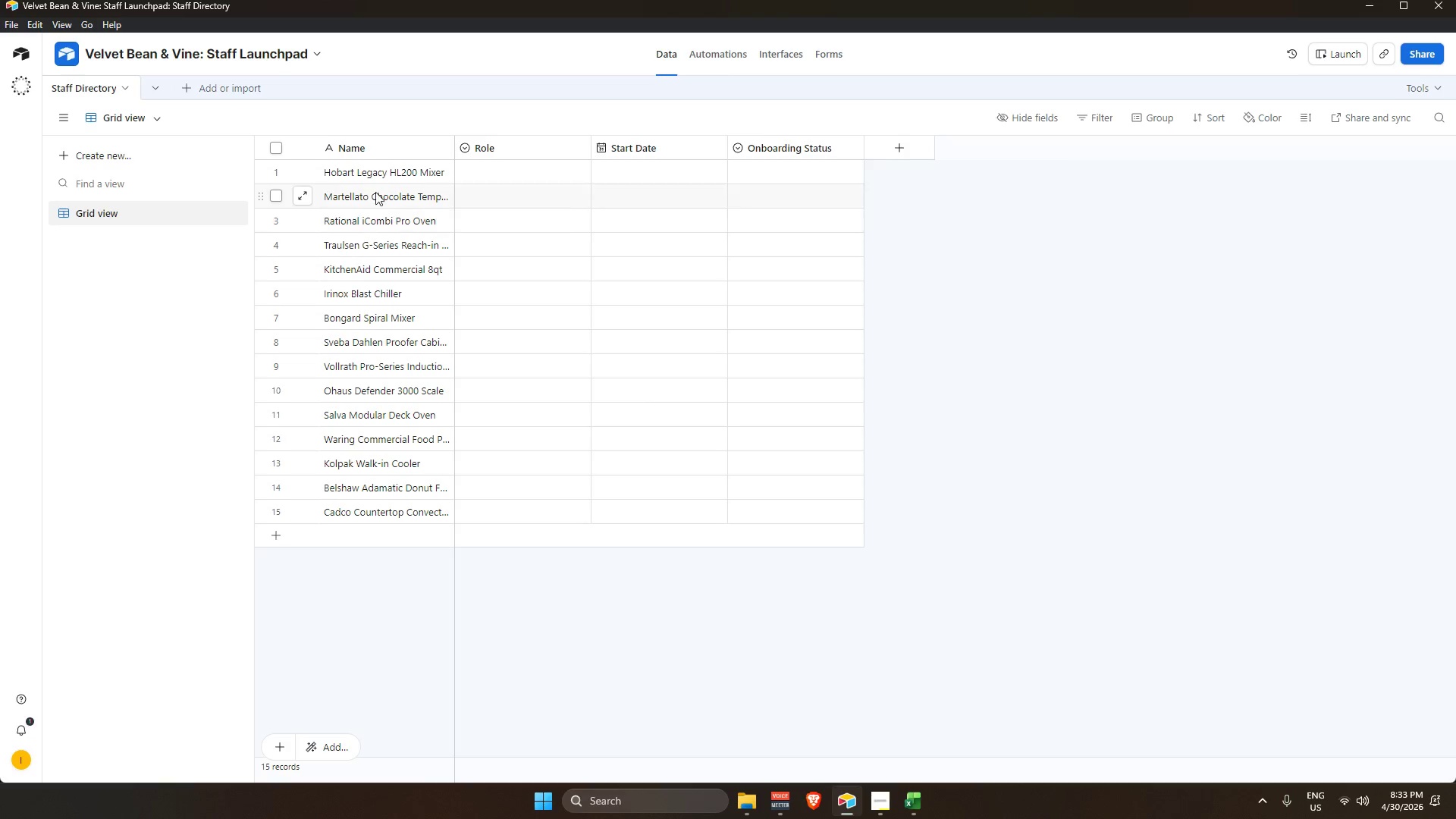 
left_click([415, 166])
 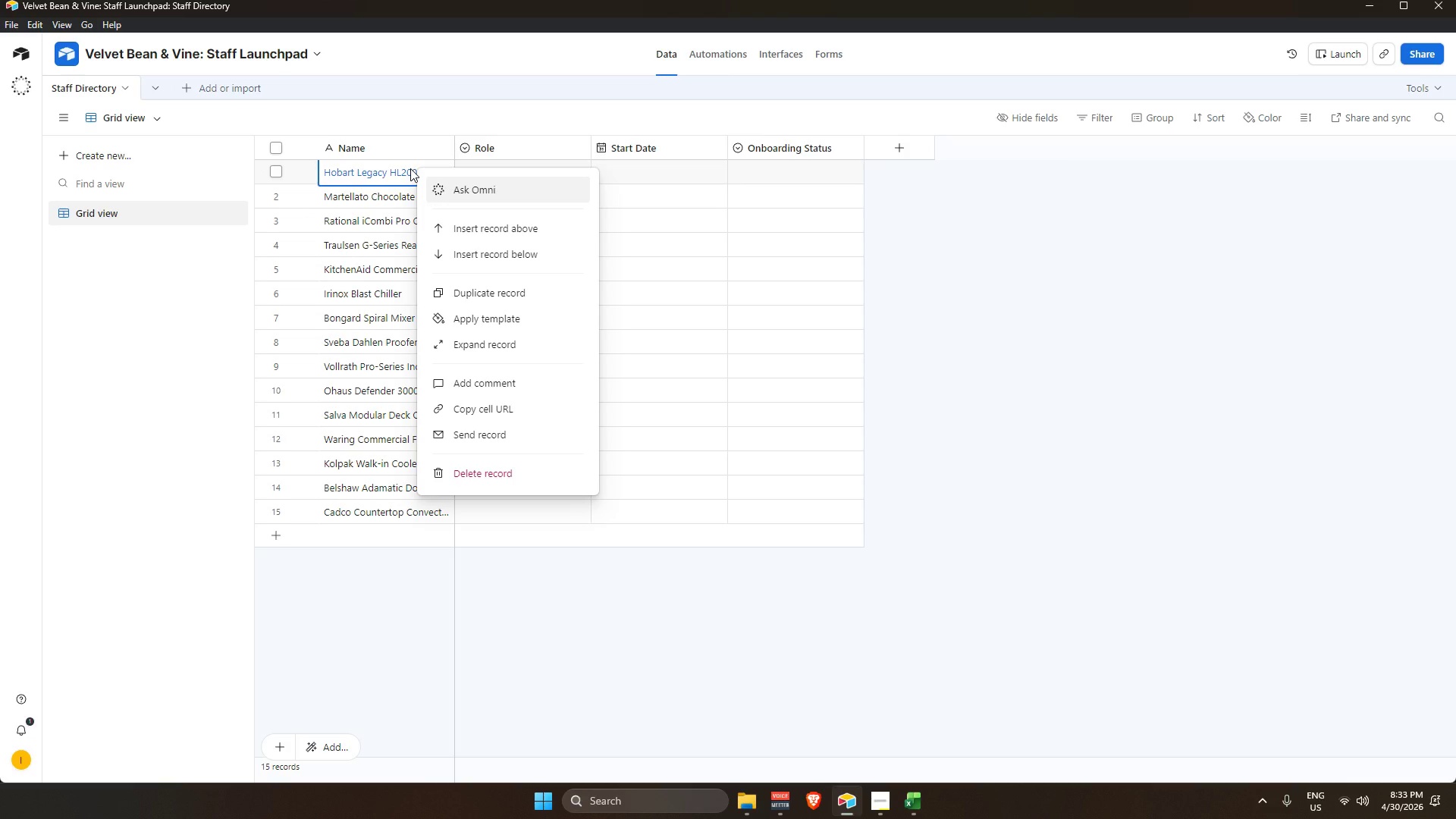 
left_click([410, 168])
 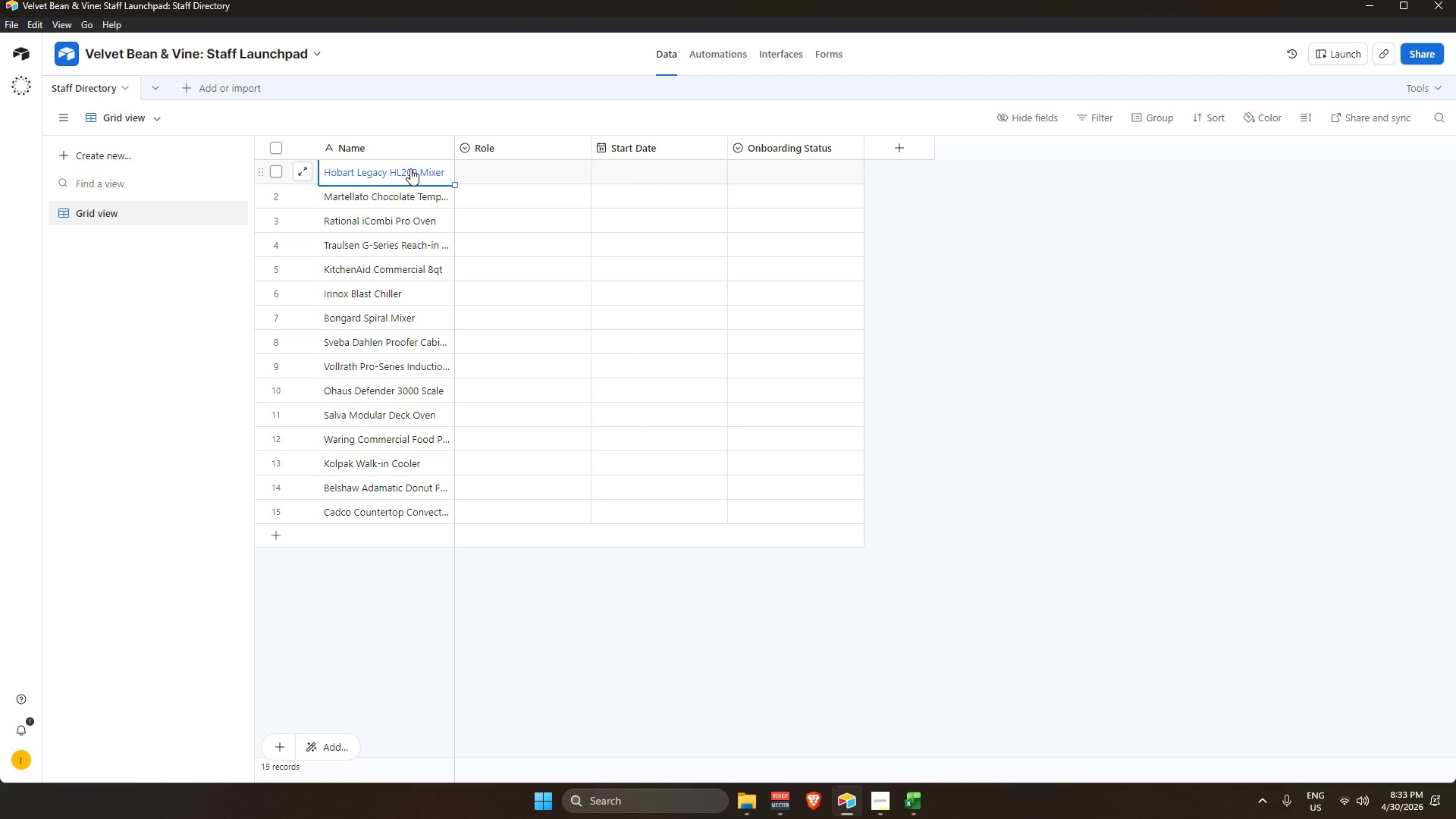 
key(Control+V)
 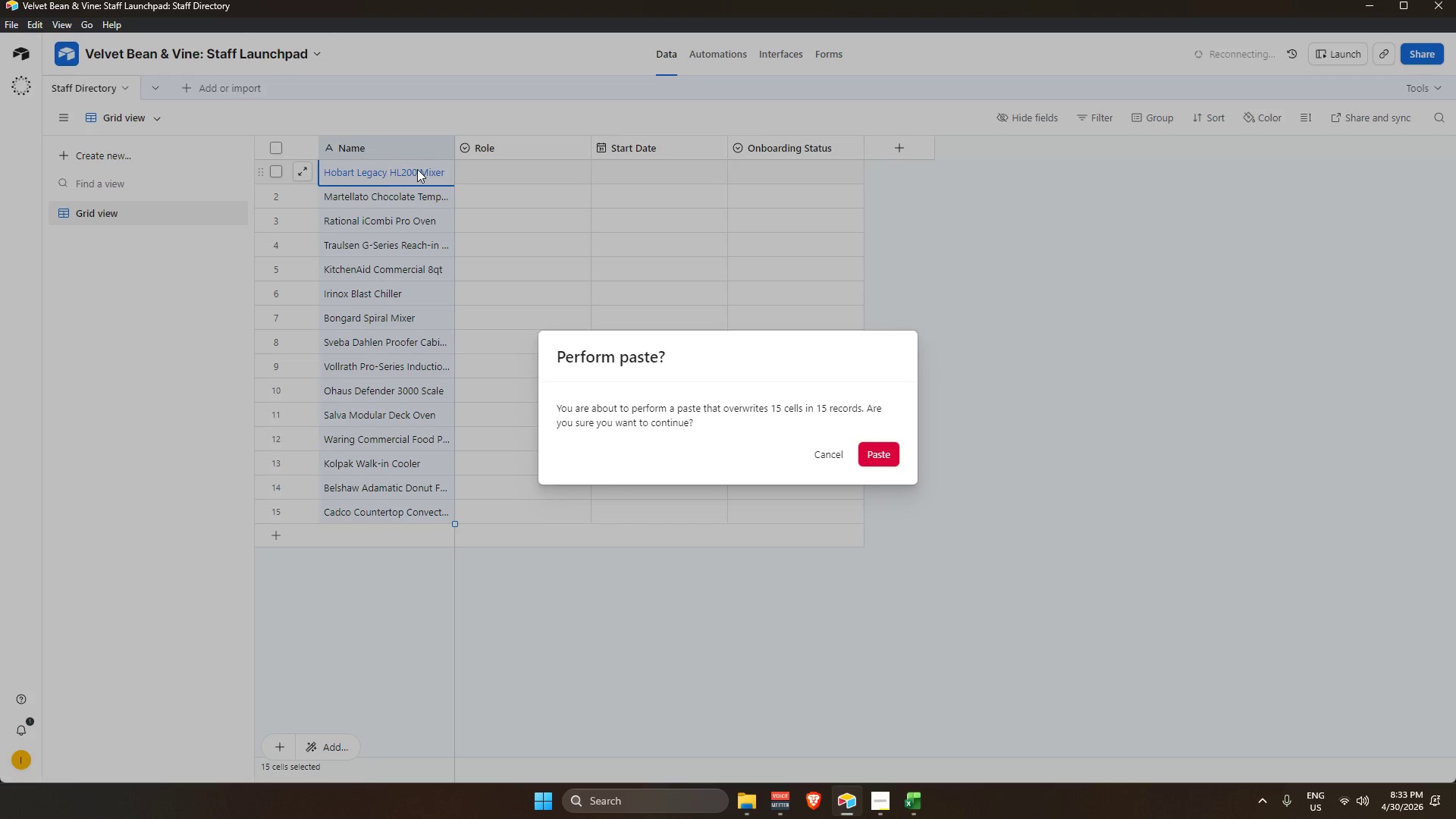 
key(Enter)
 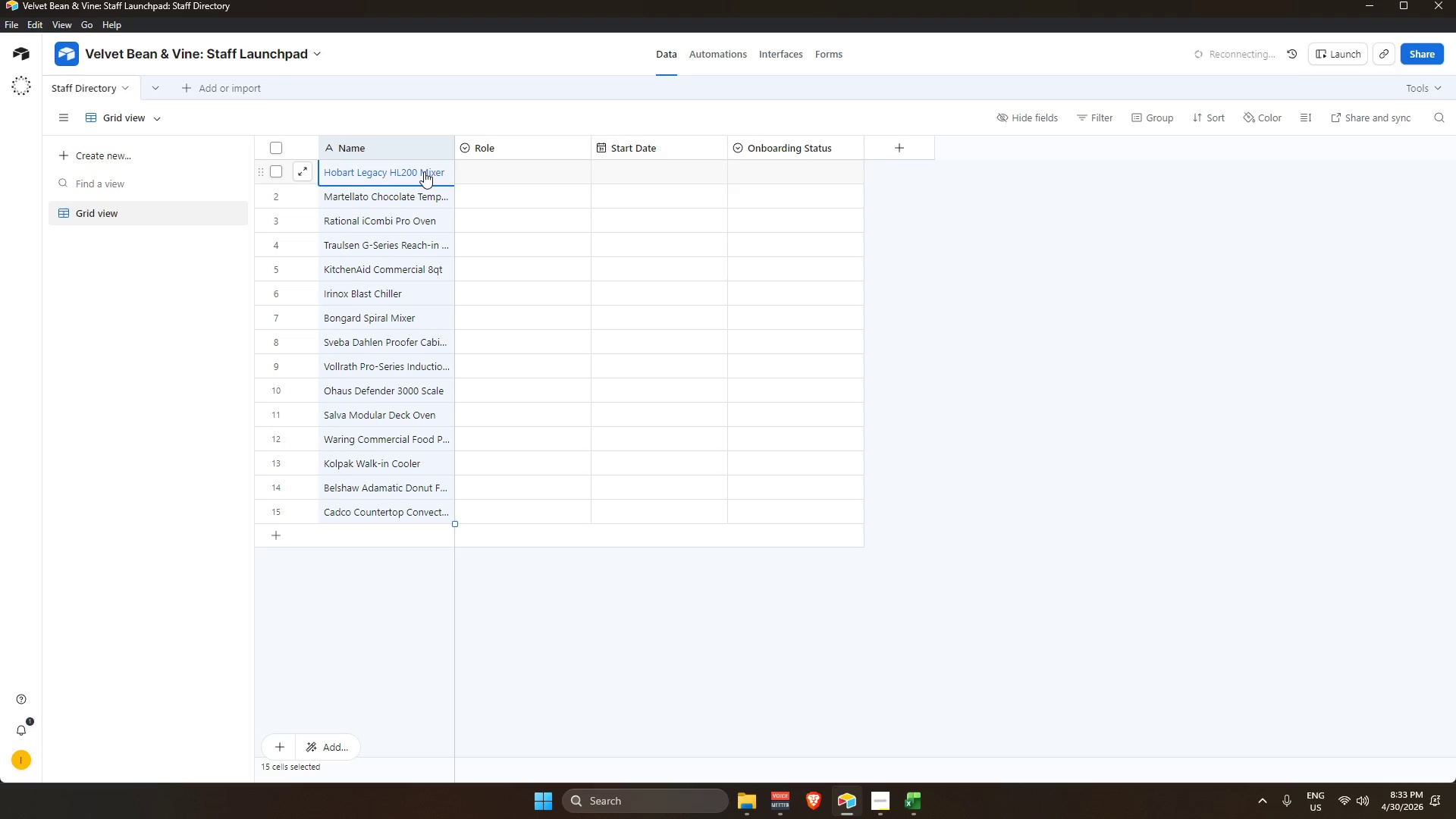 
key(Alt+AltLeft)
 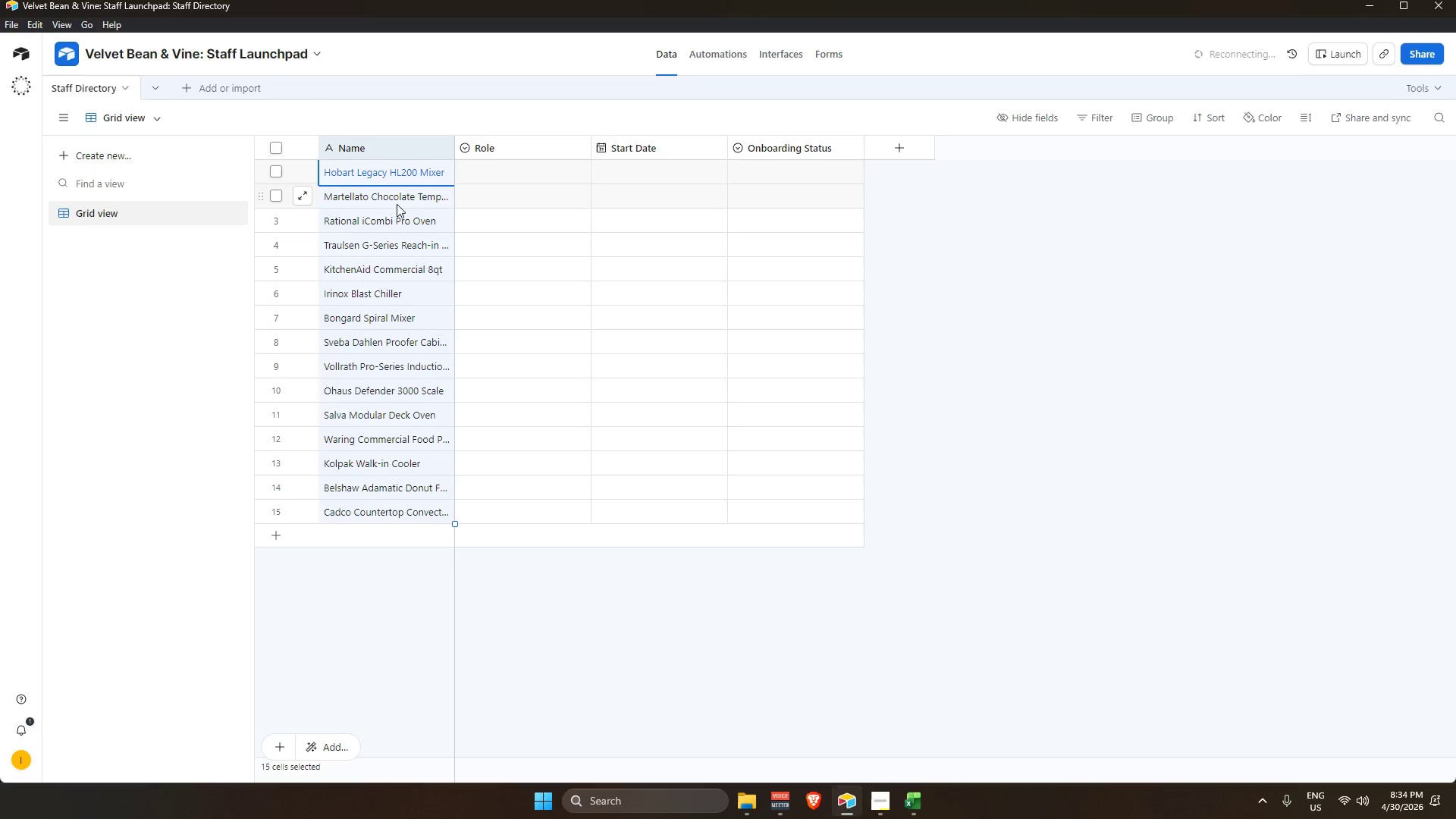 
key(Alt+Tab)